 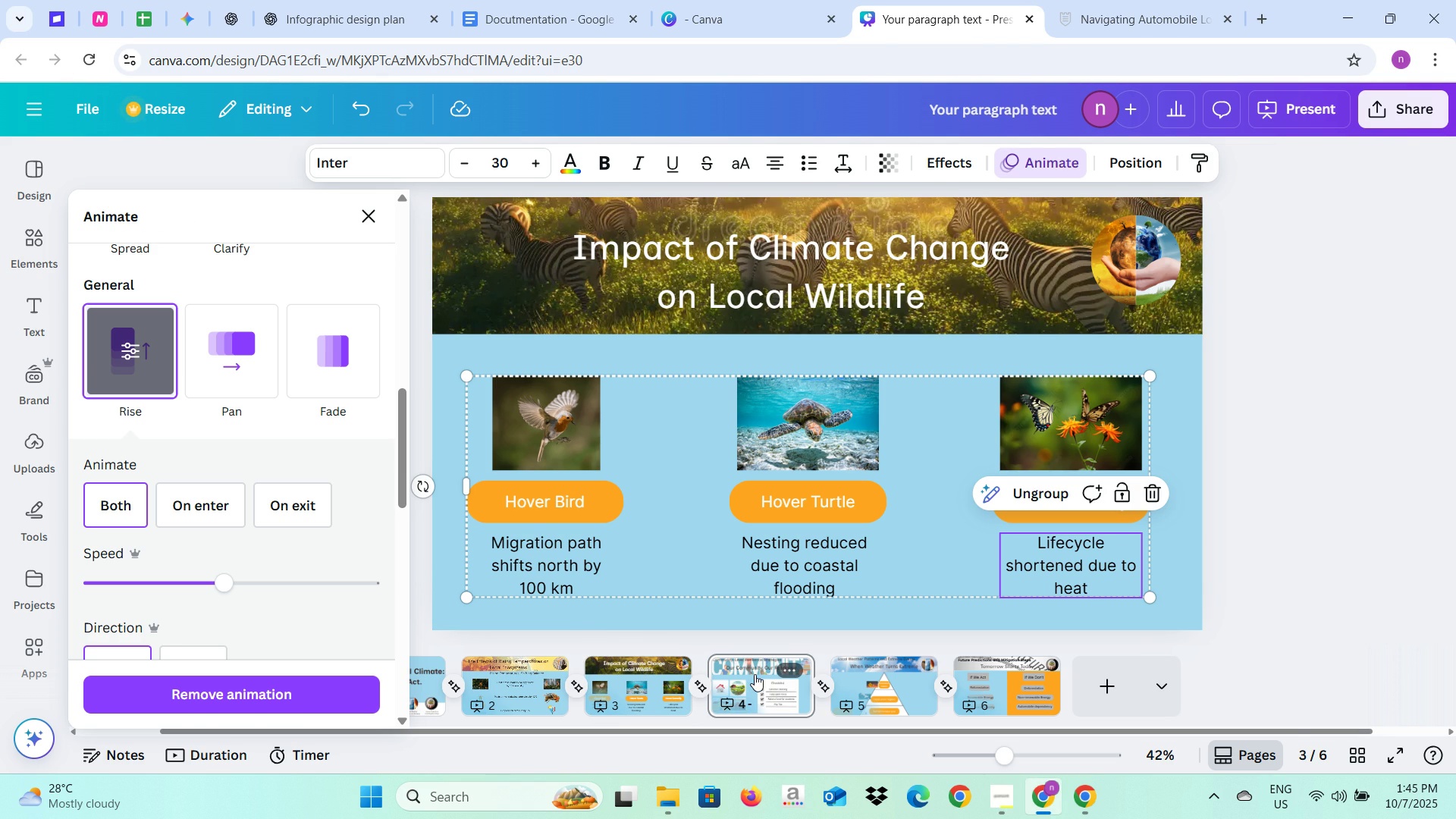 
mouse_move([522, 428])
 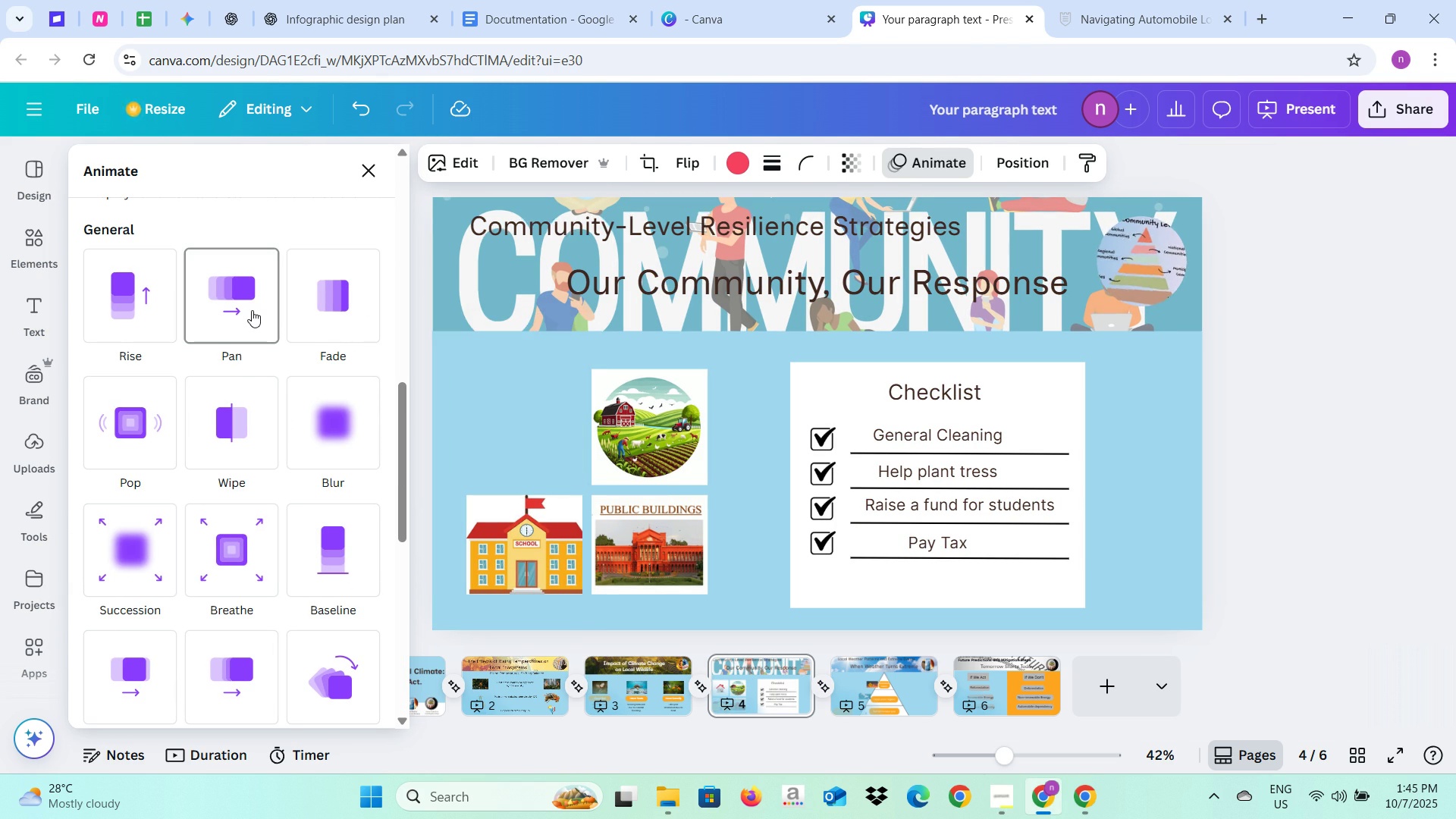 
left_click([252, 310])
 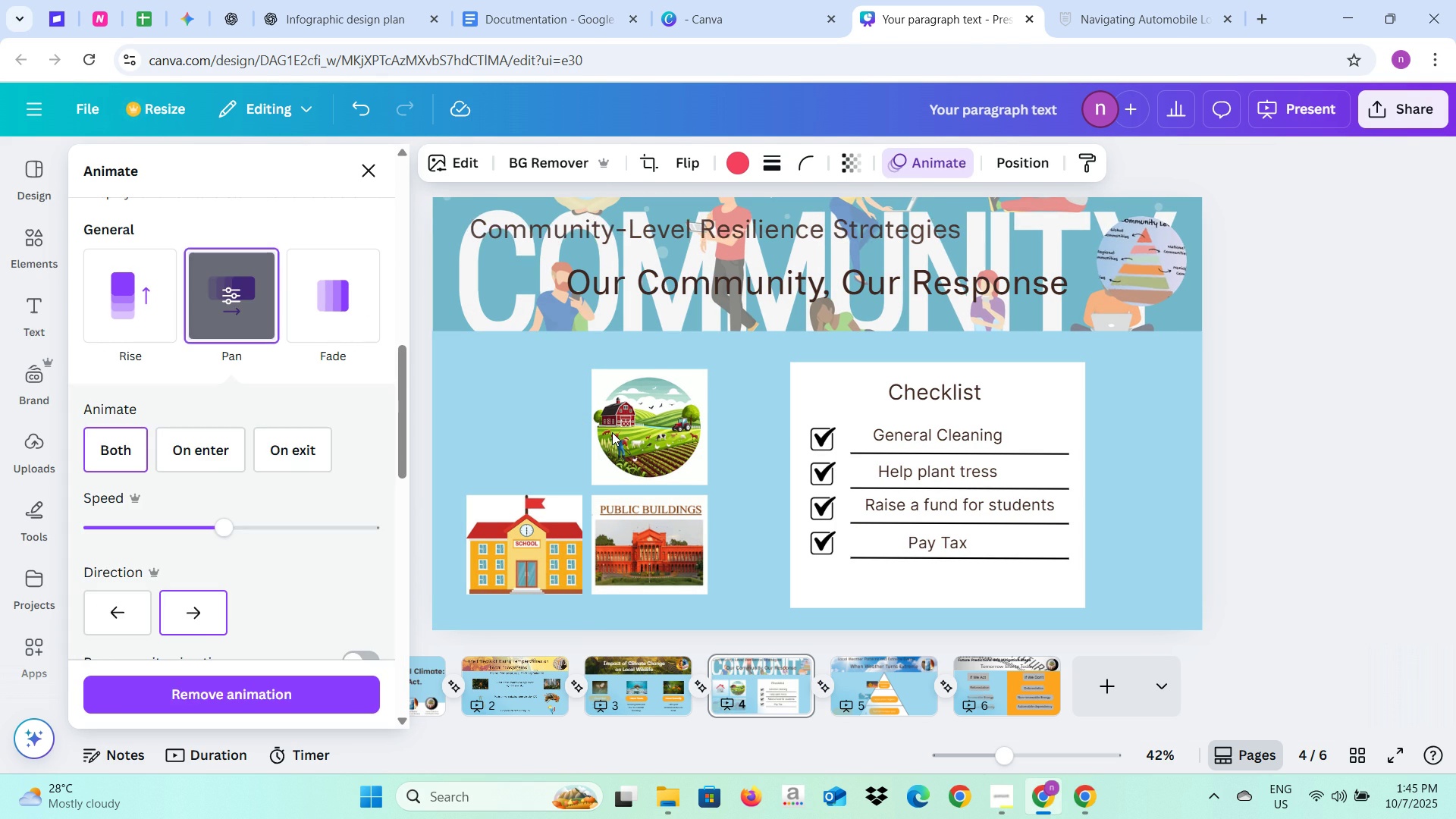 
left_click([612, 432])
 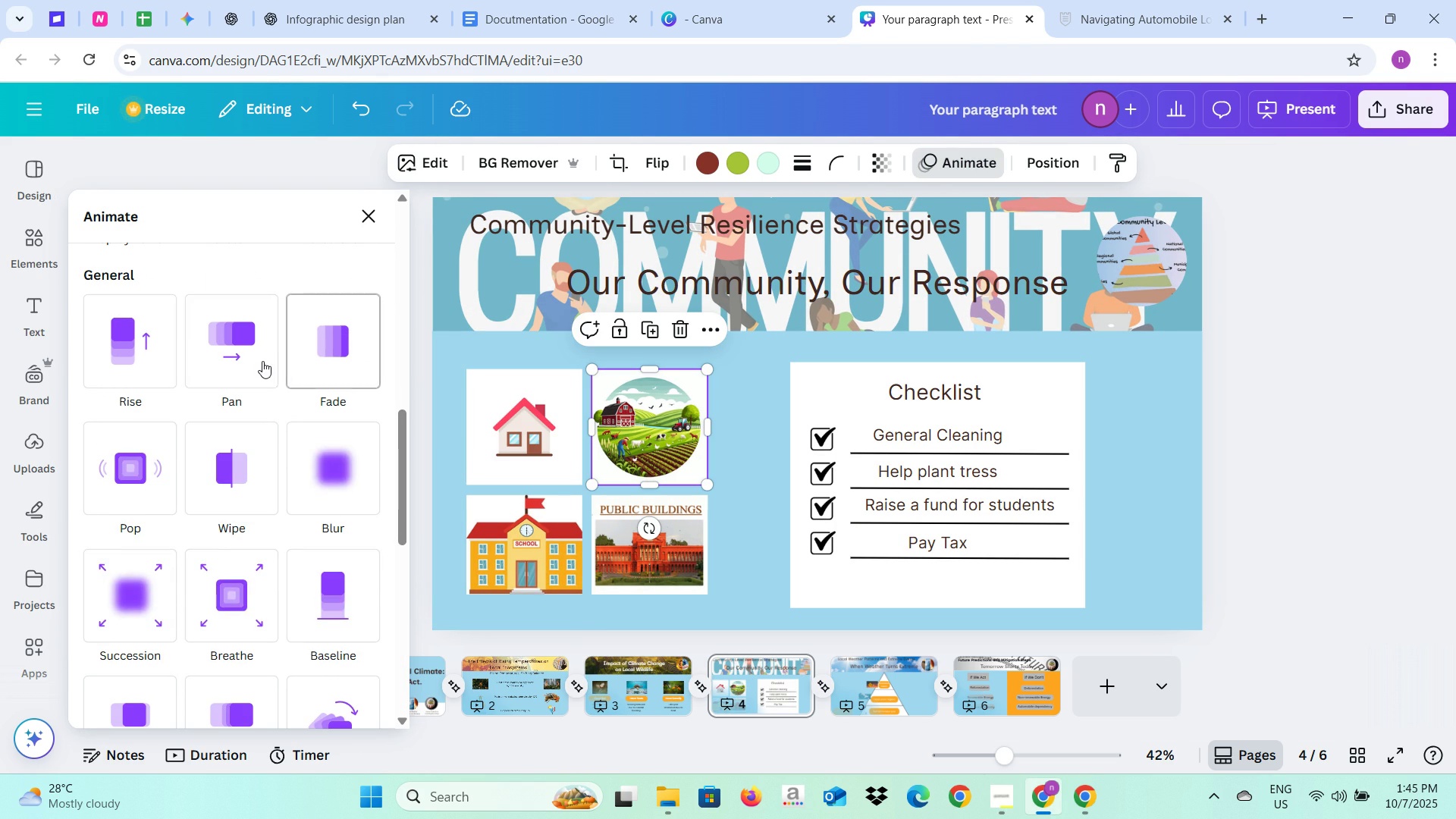 
left_click([262, 361])
 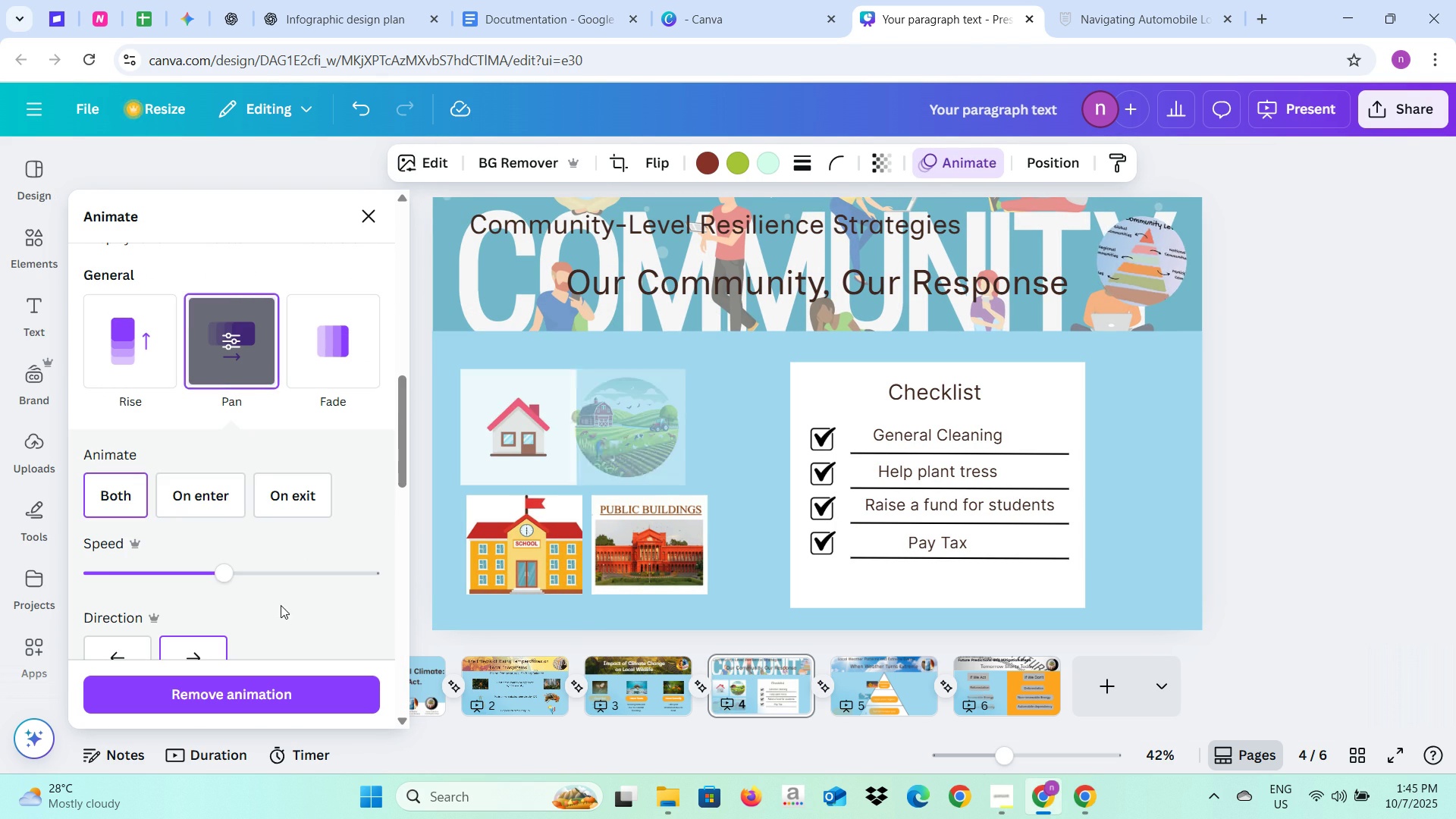 
scroll: coordinate [280, 605], scroll_direction: down, amount: 1.0
 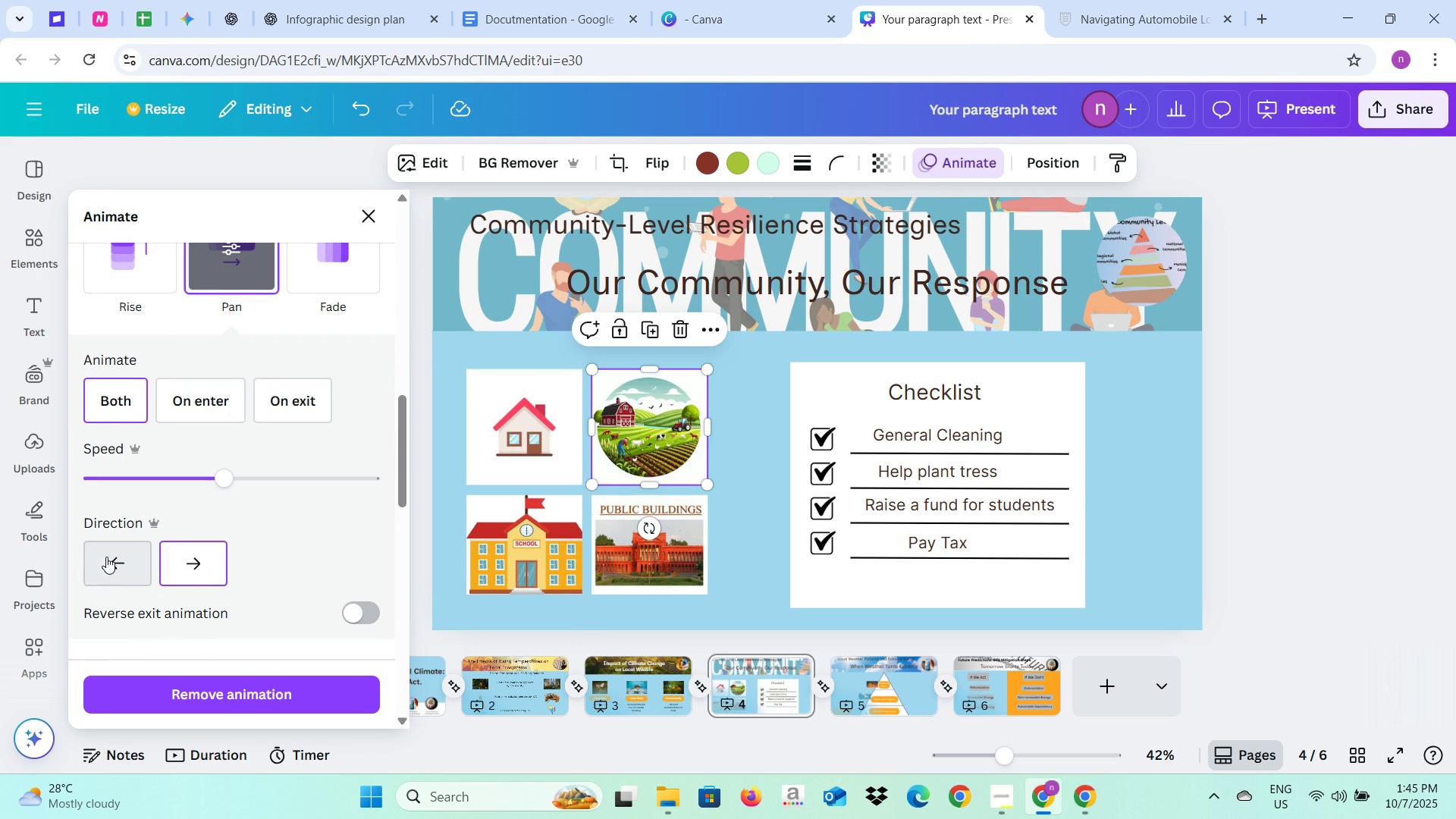 
left_click([106, 566])
 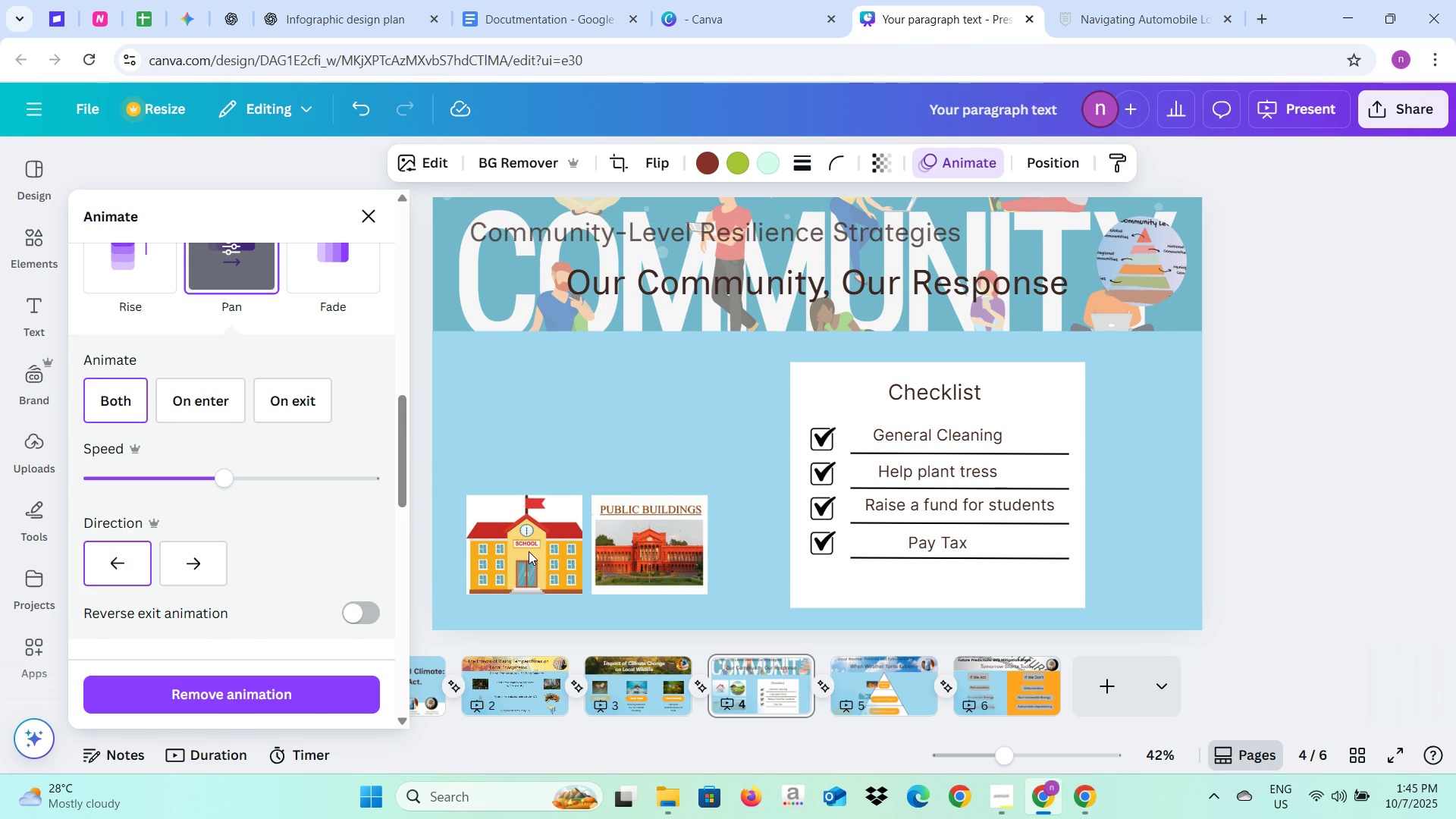 
left_click([529, 551])
 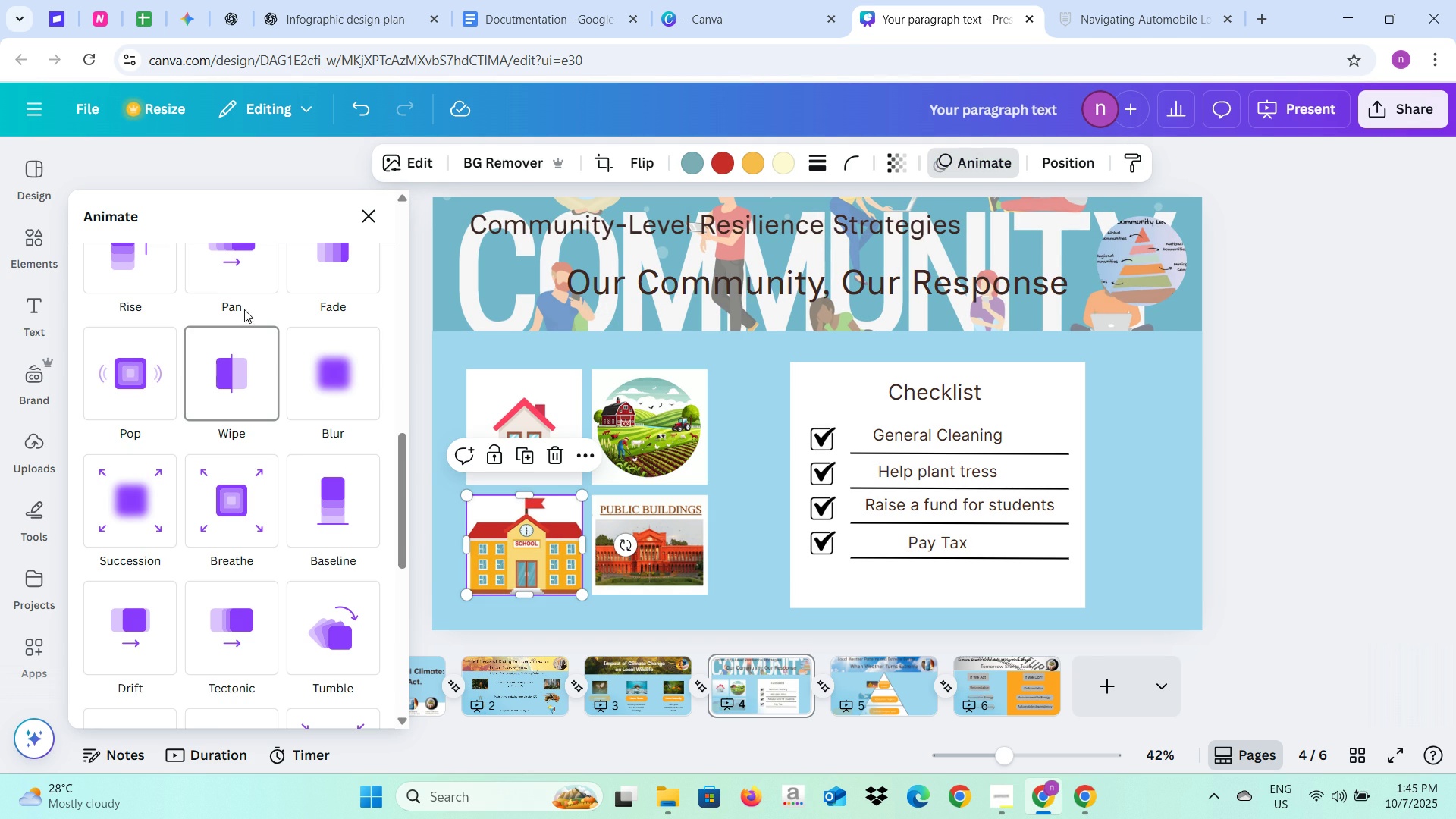 
left_click([247, 286])
 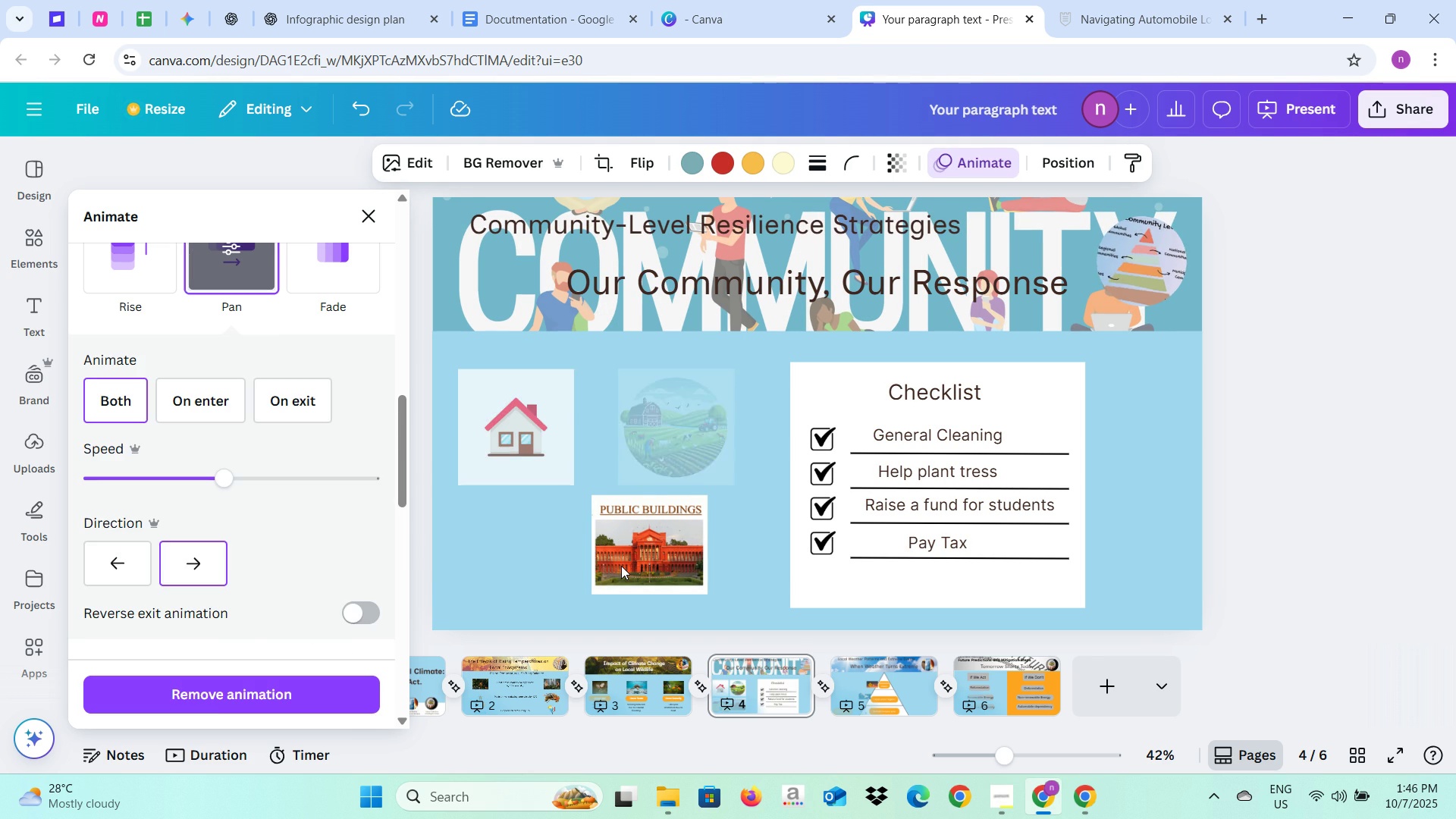 
left_click([621, 566])
 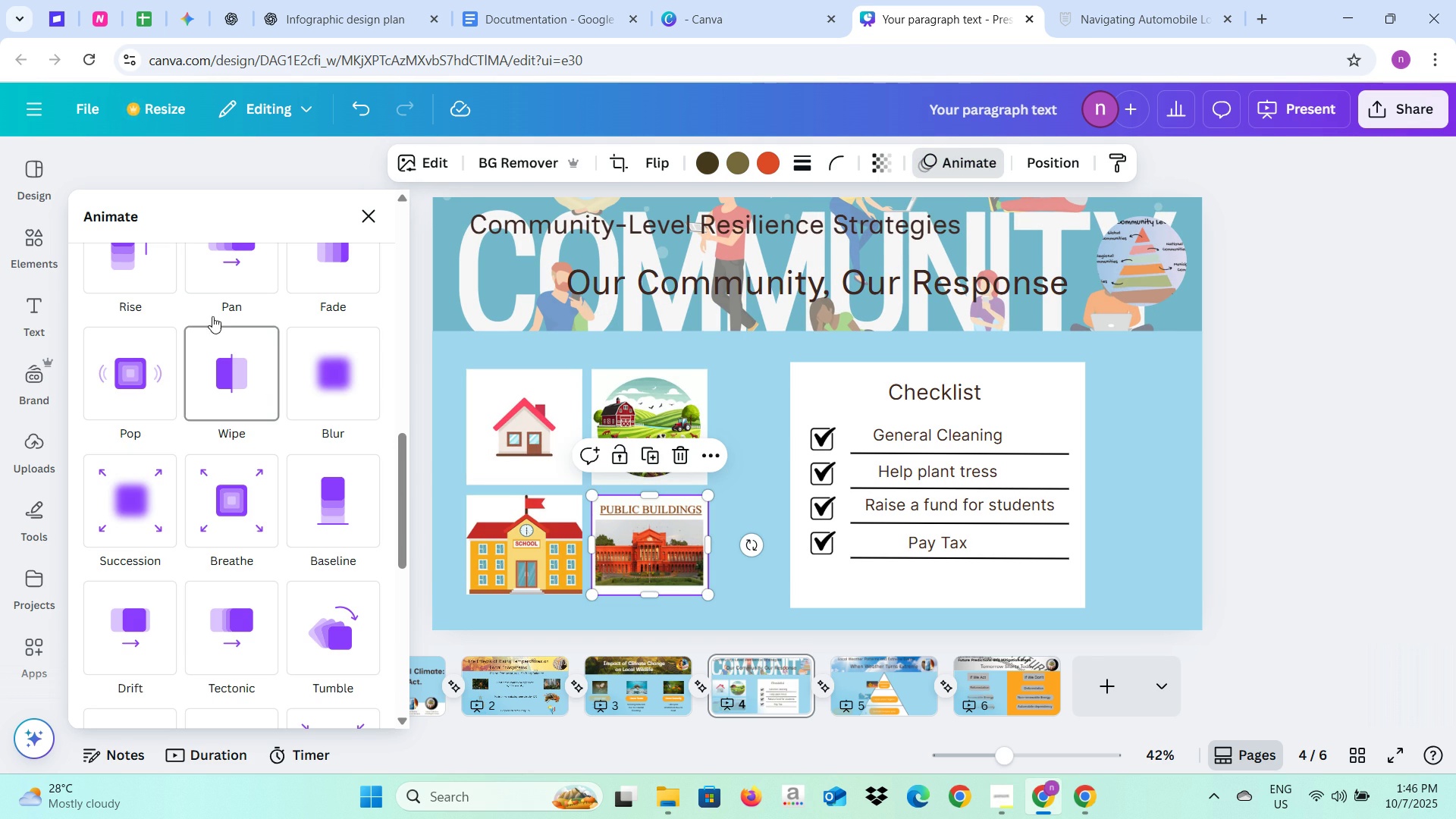 
left_click([212, 291])
 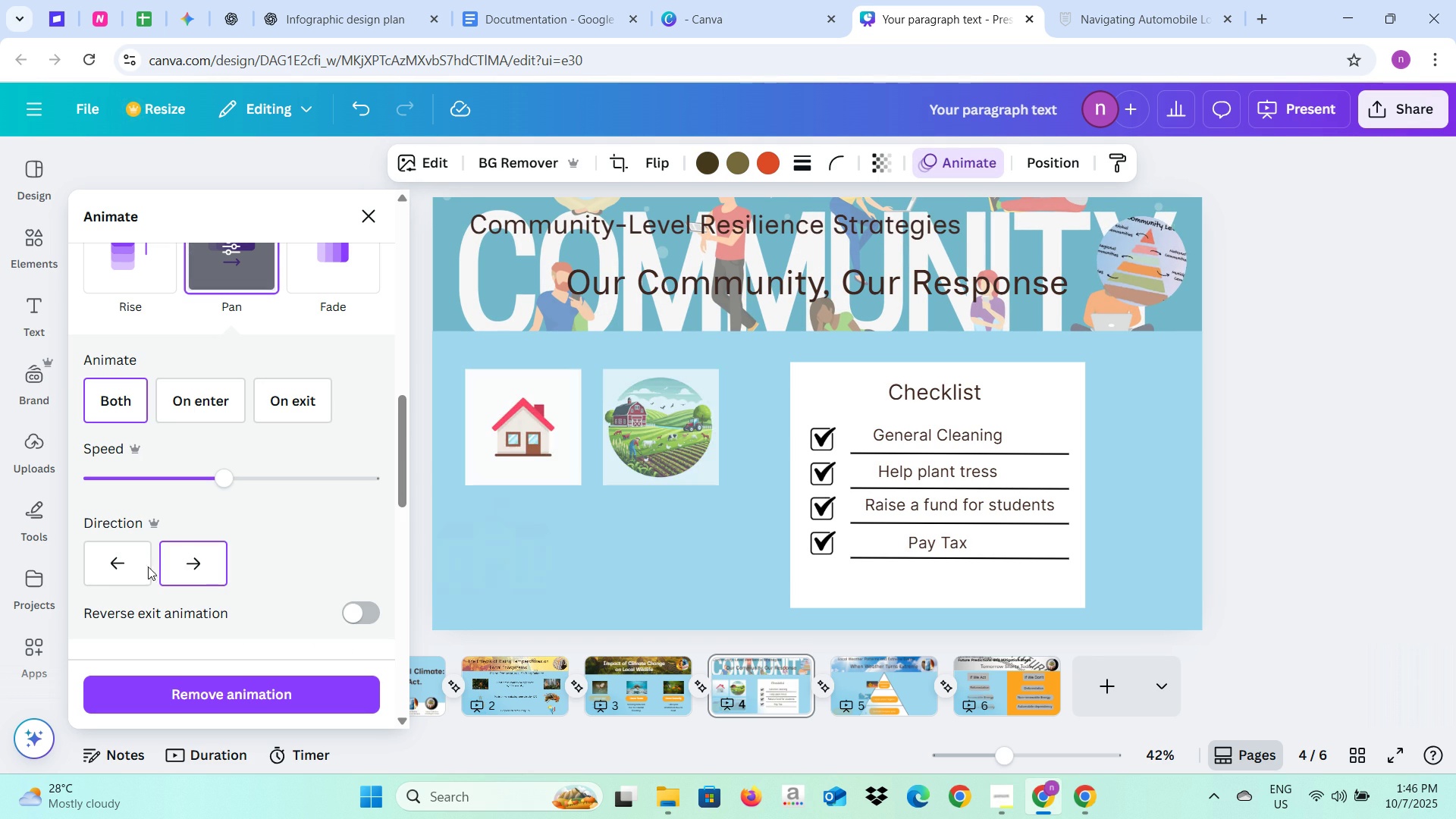 
left_click([102, 562])
 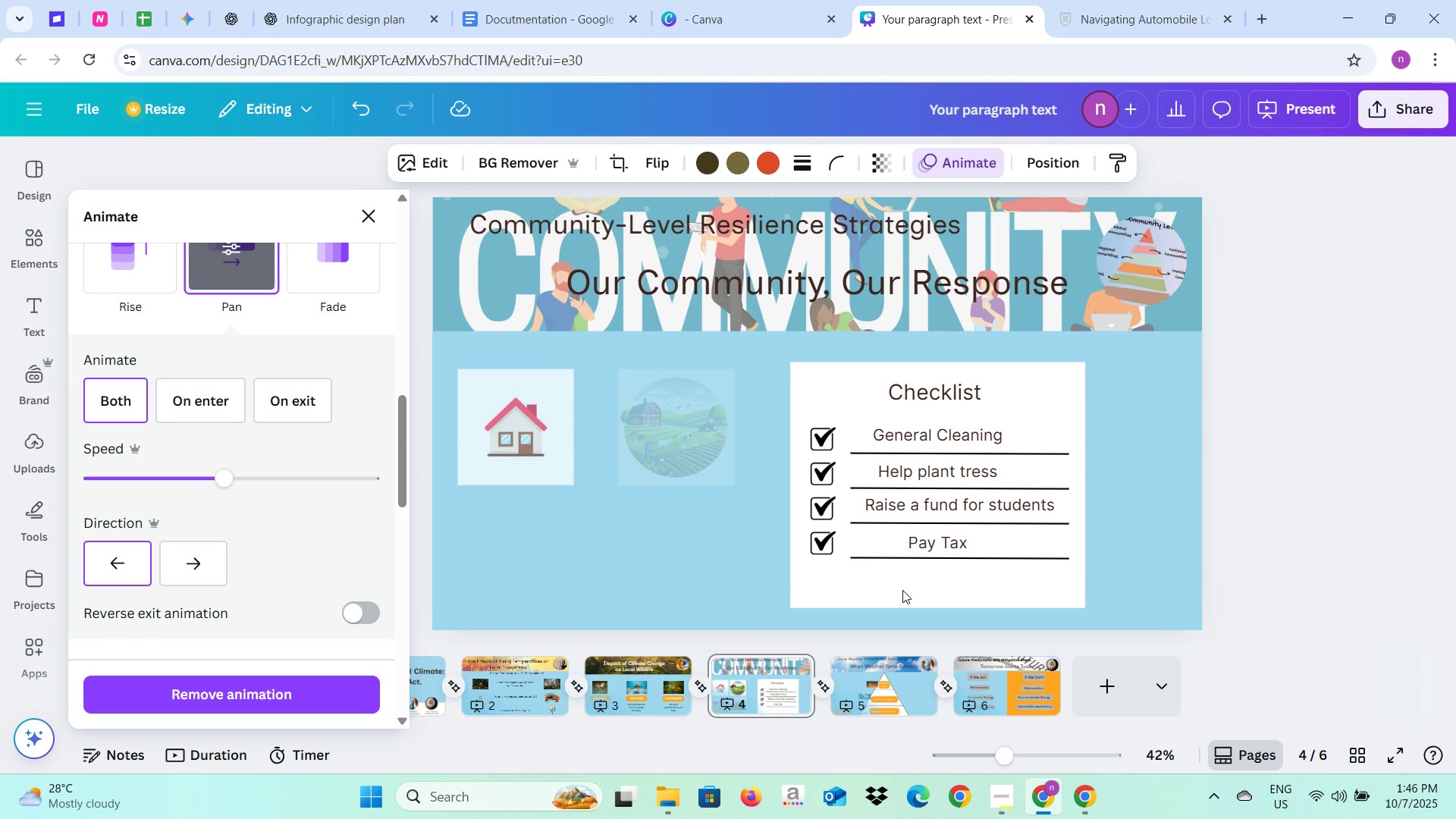 
left_click([902, 590])
 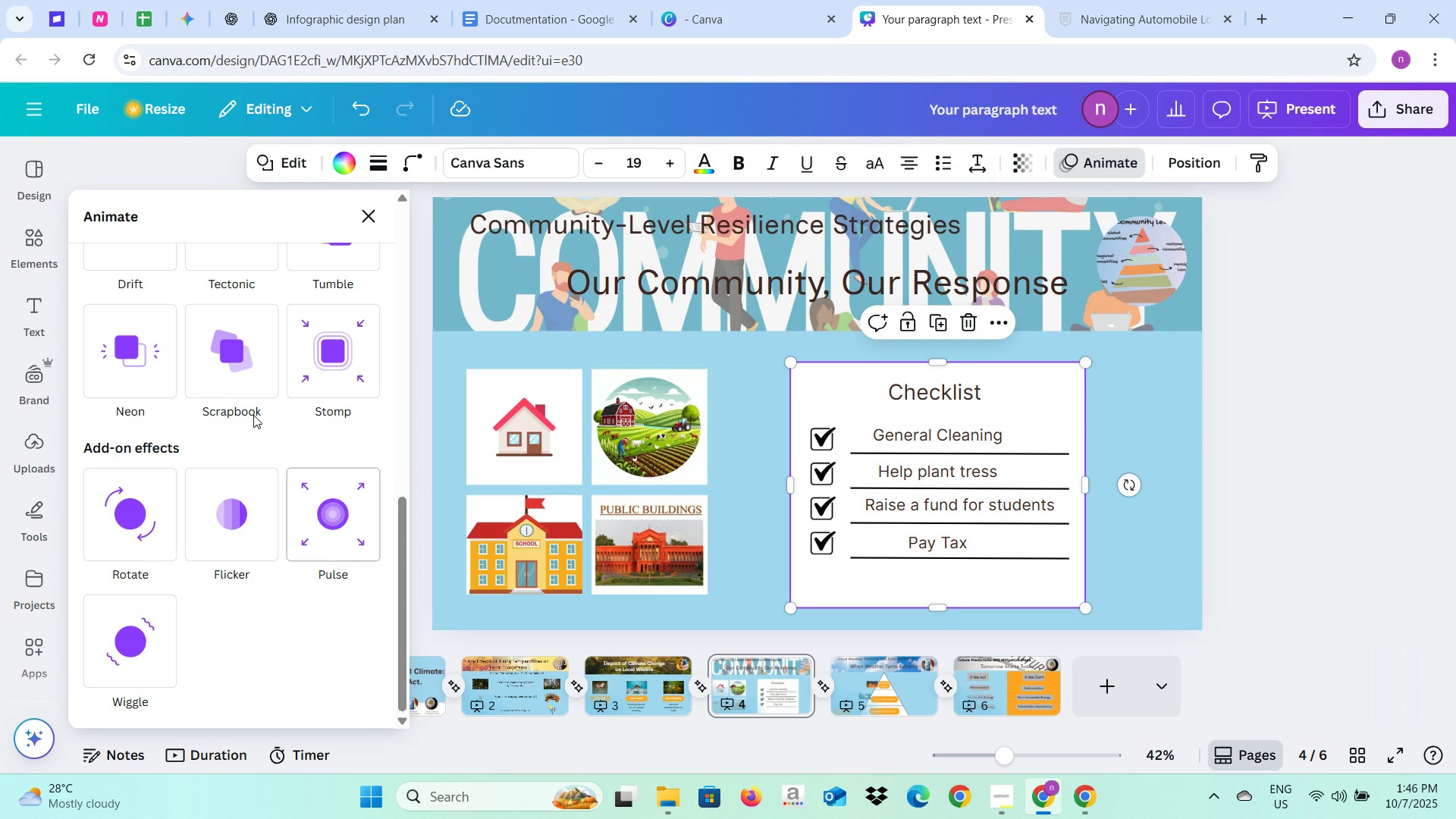 
scroll: coordinate [225, 464], scroll_direction: up, amount: 3.0
 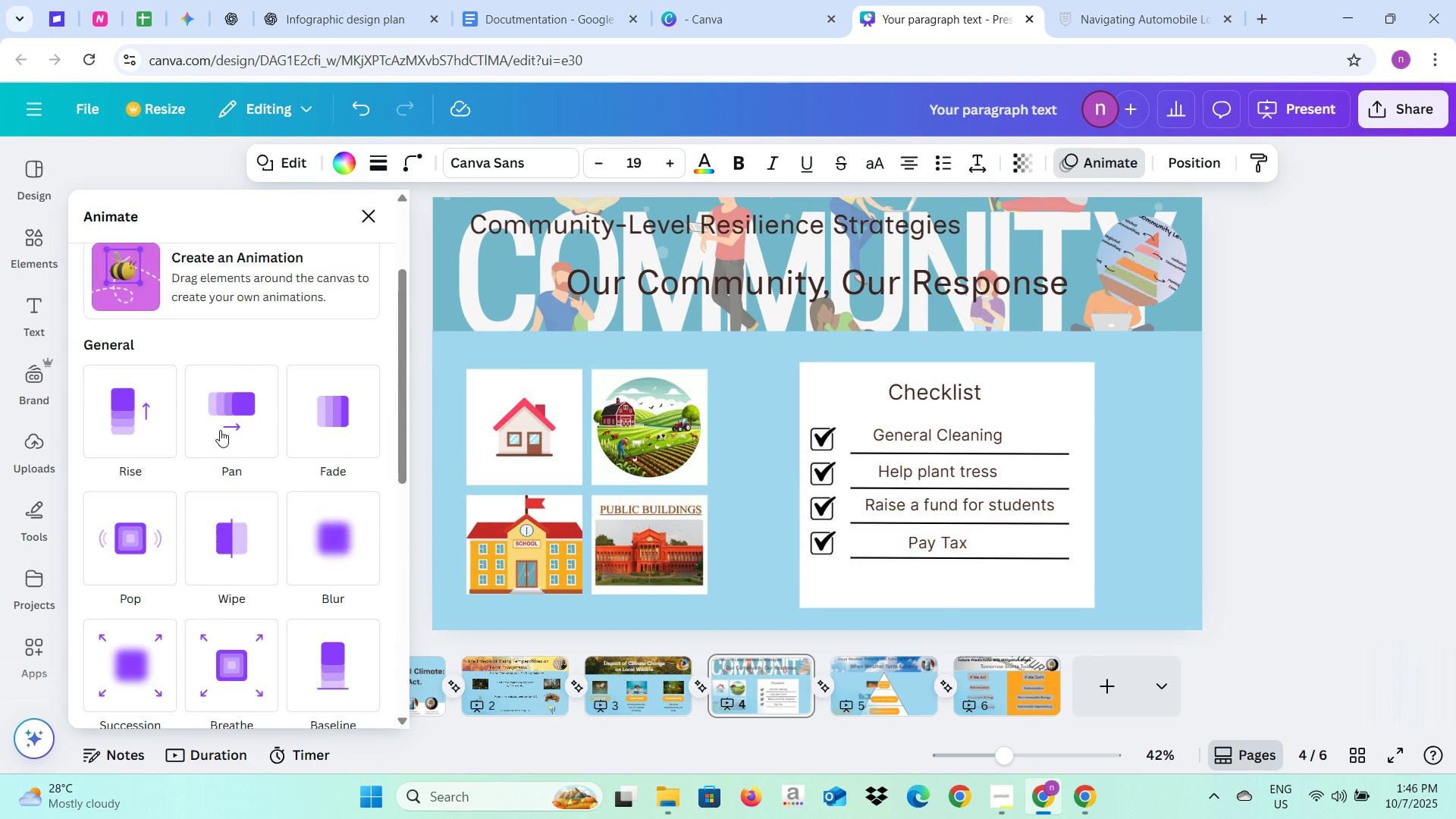 
left_click([139, 425])
 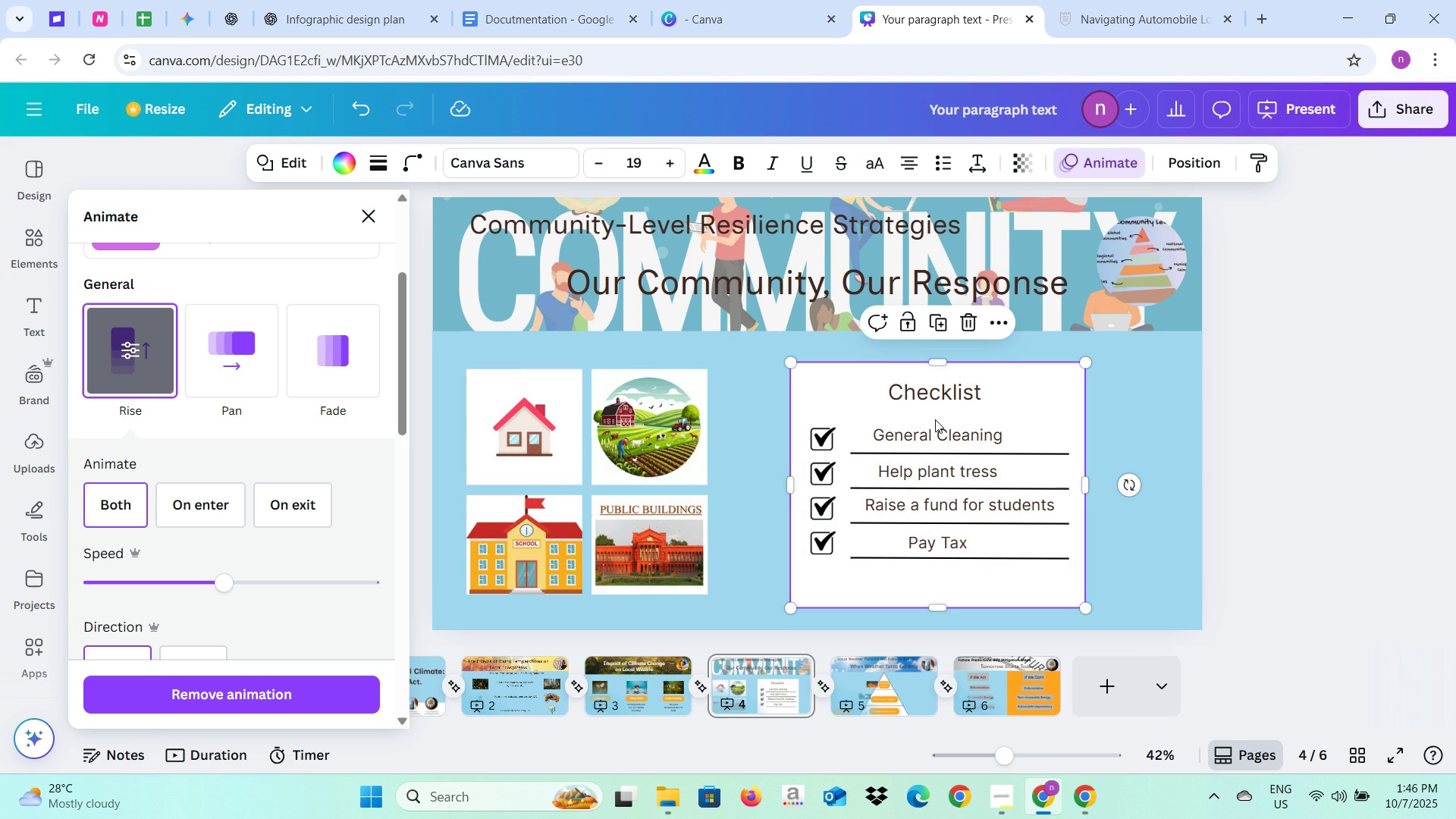 
left_click([934, 403])